 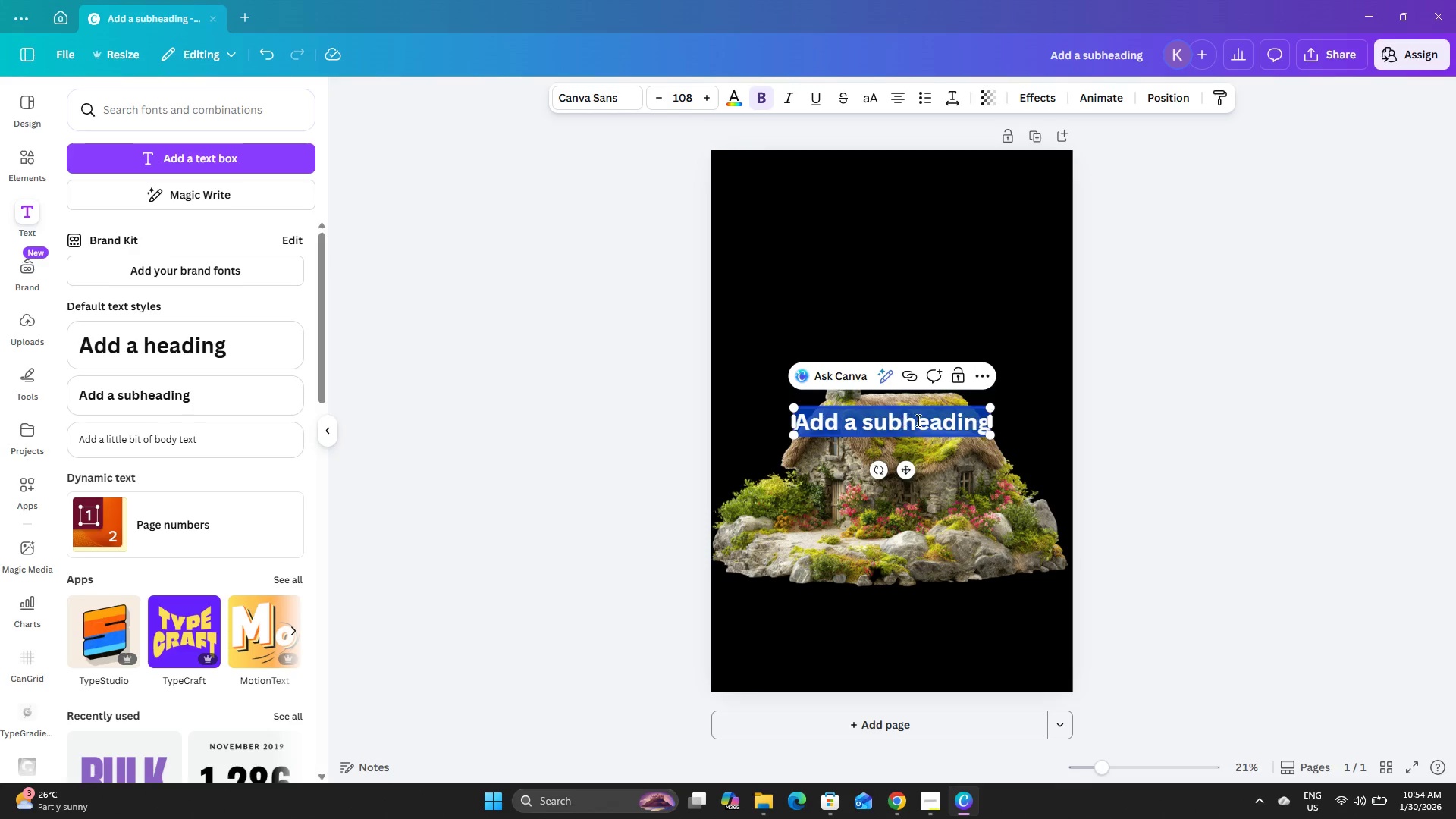 
key(Control+V)
 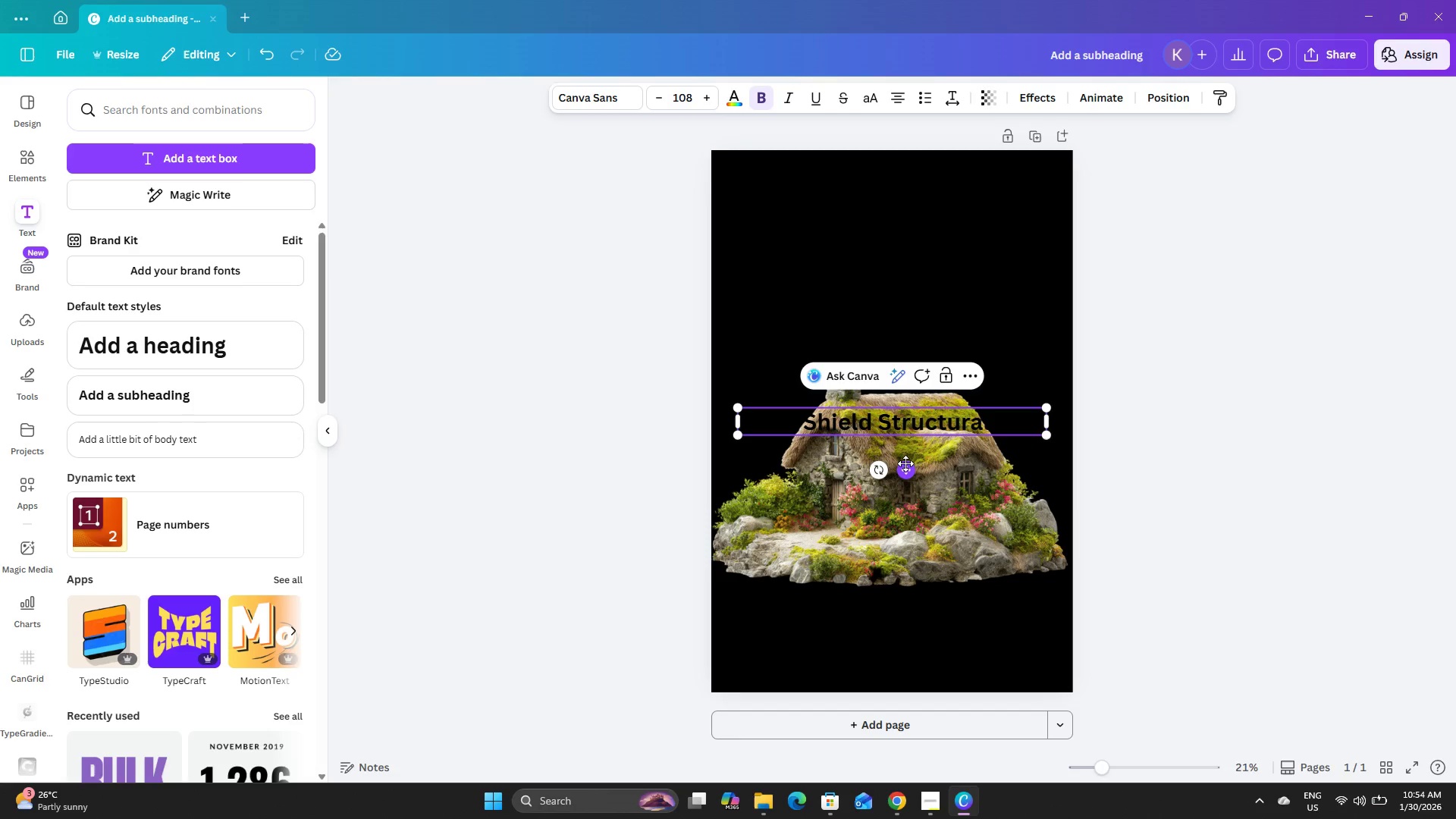 
left_click_drag(start_coordinate=[902, 466], to_coordinate=[911, 340])
 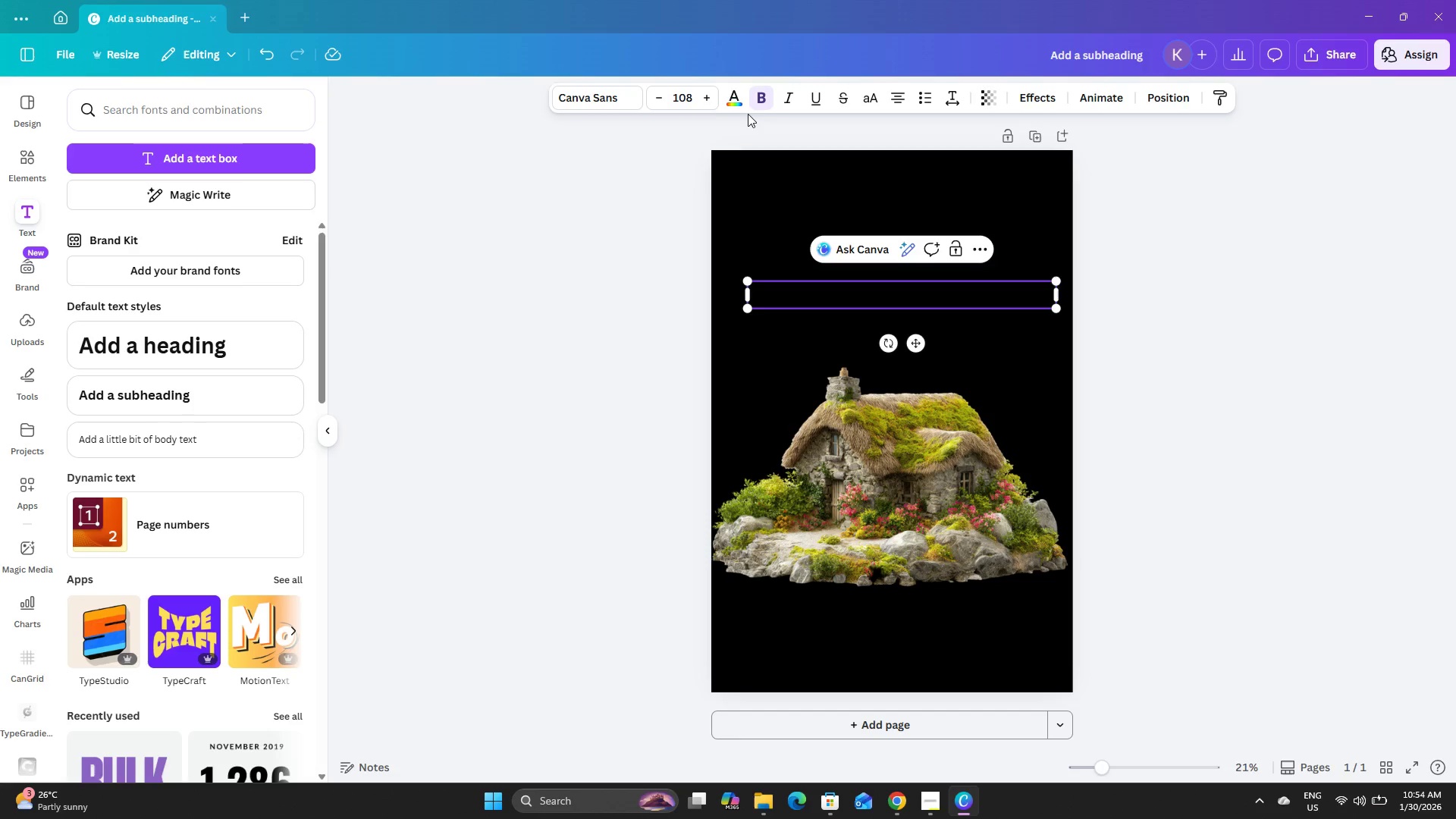 
left_click([729, 100])
 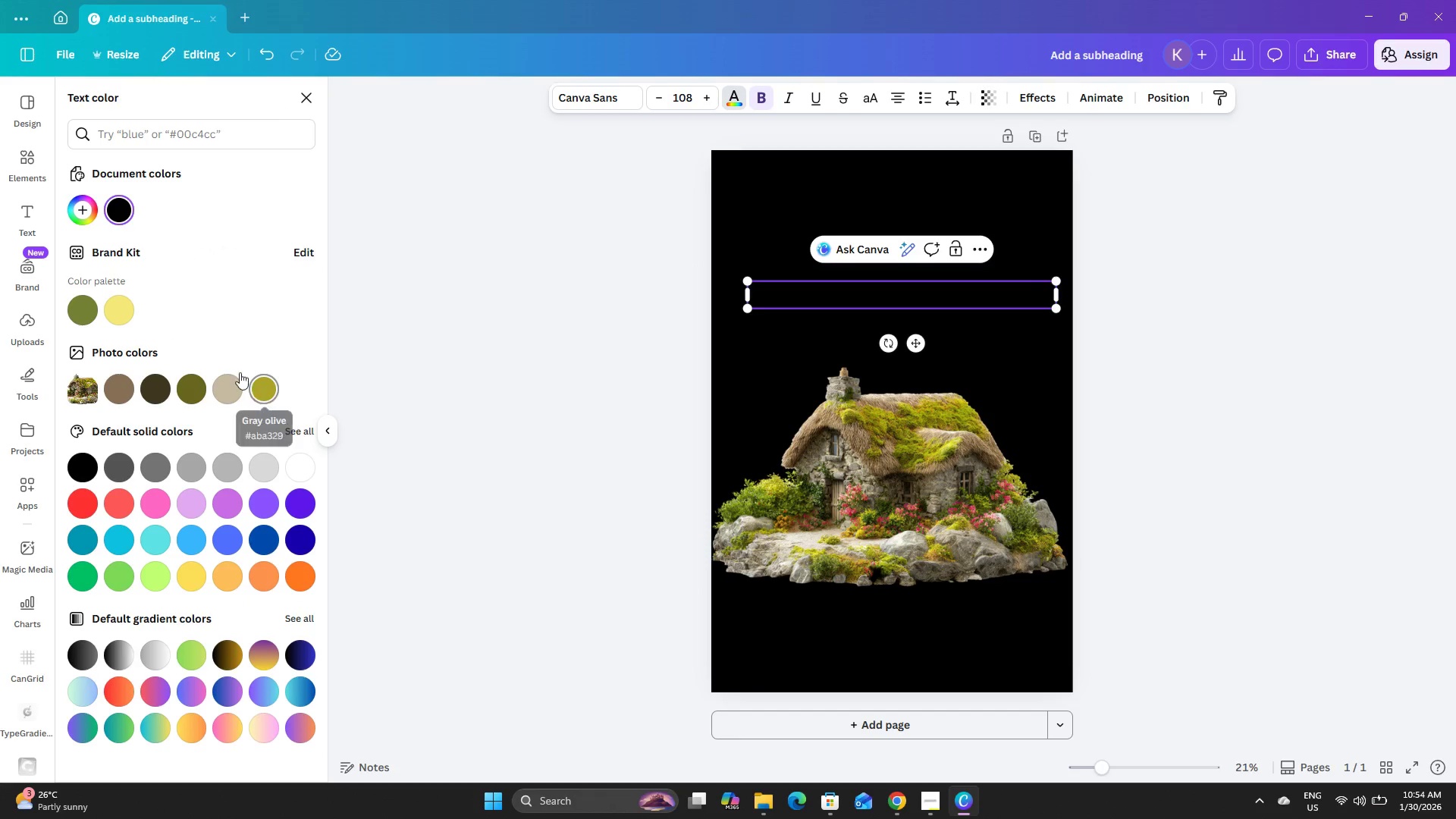 
left_click([122, 309])
 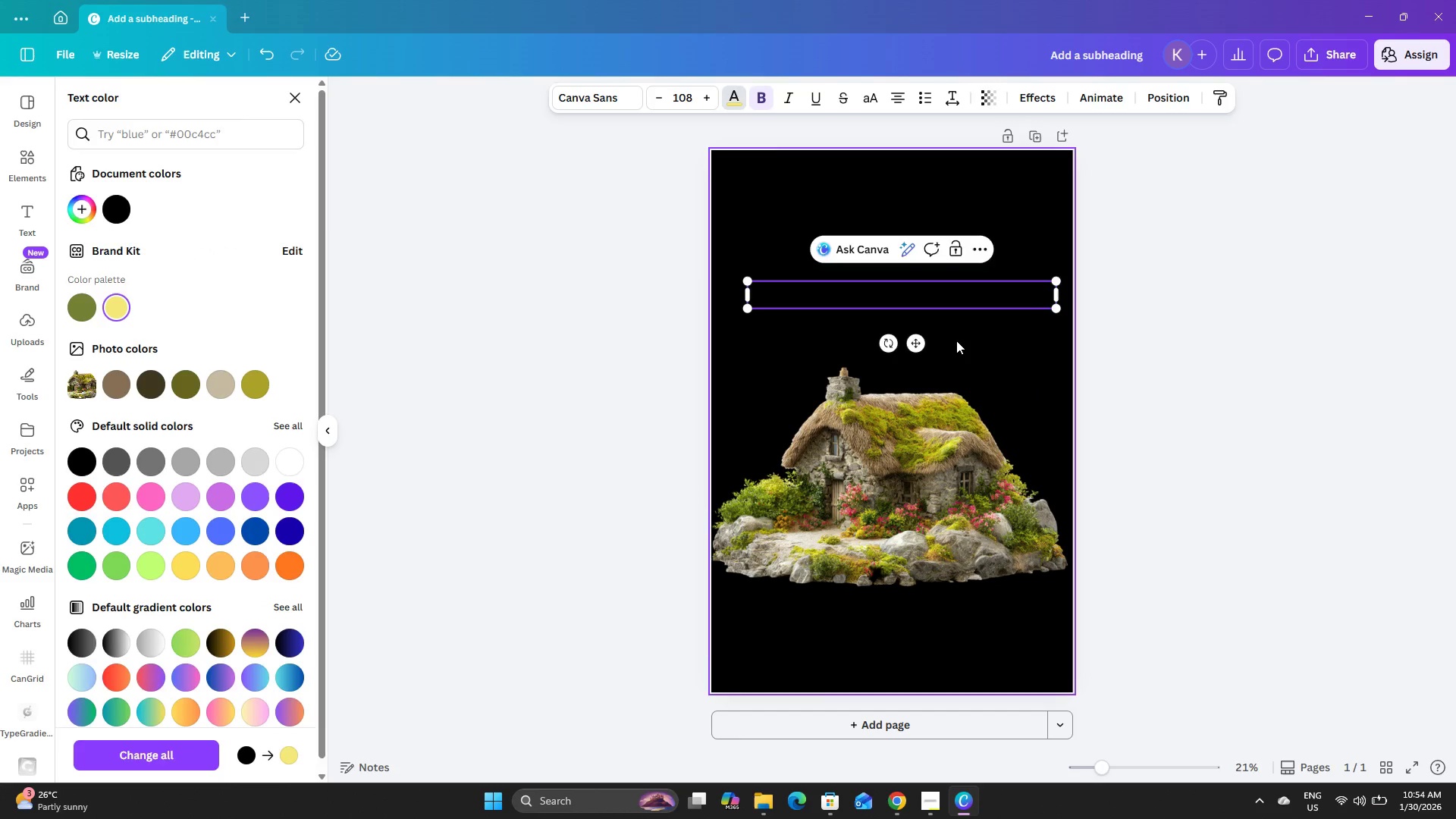 
double_click([921, 285])
 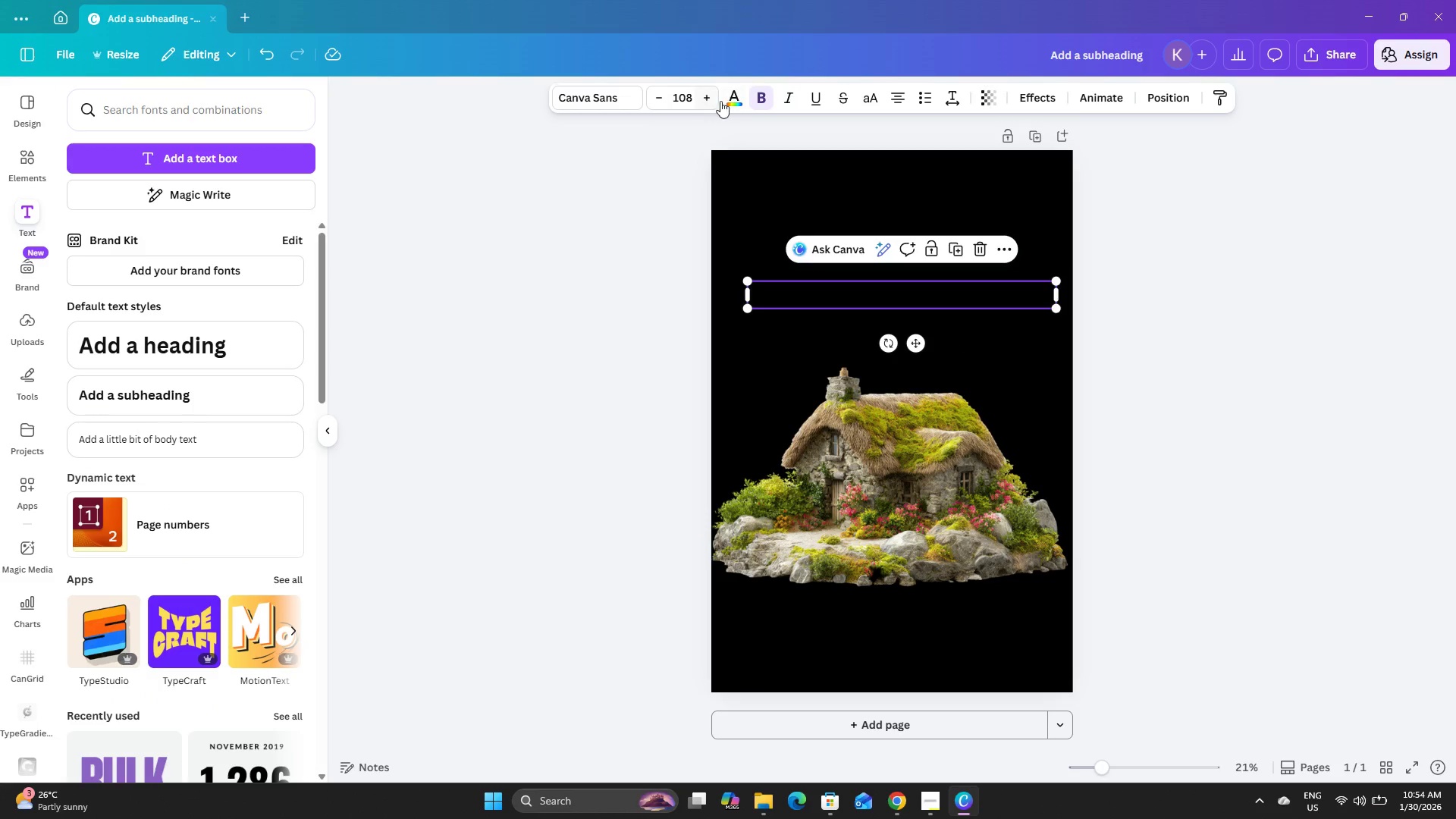 
left_click([729, 98])
 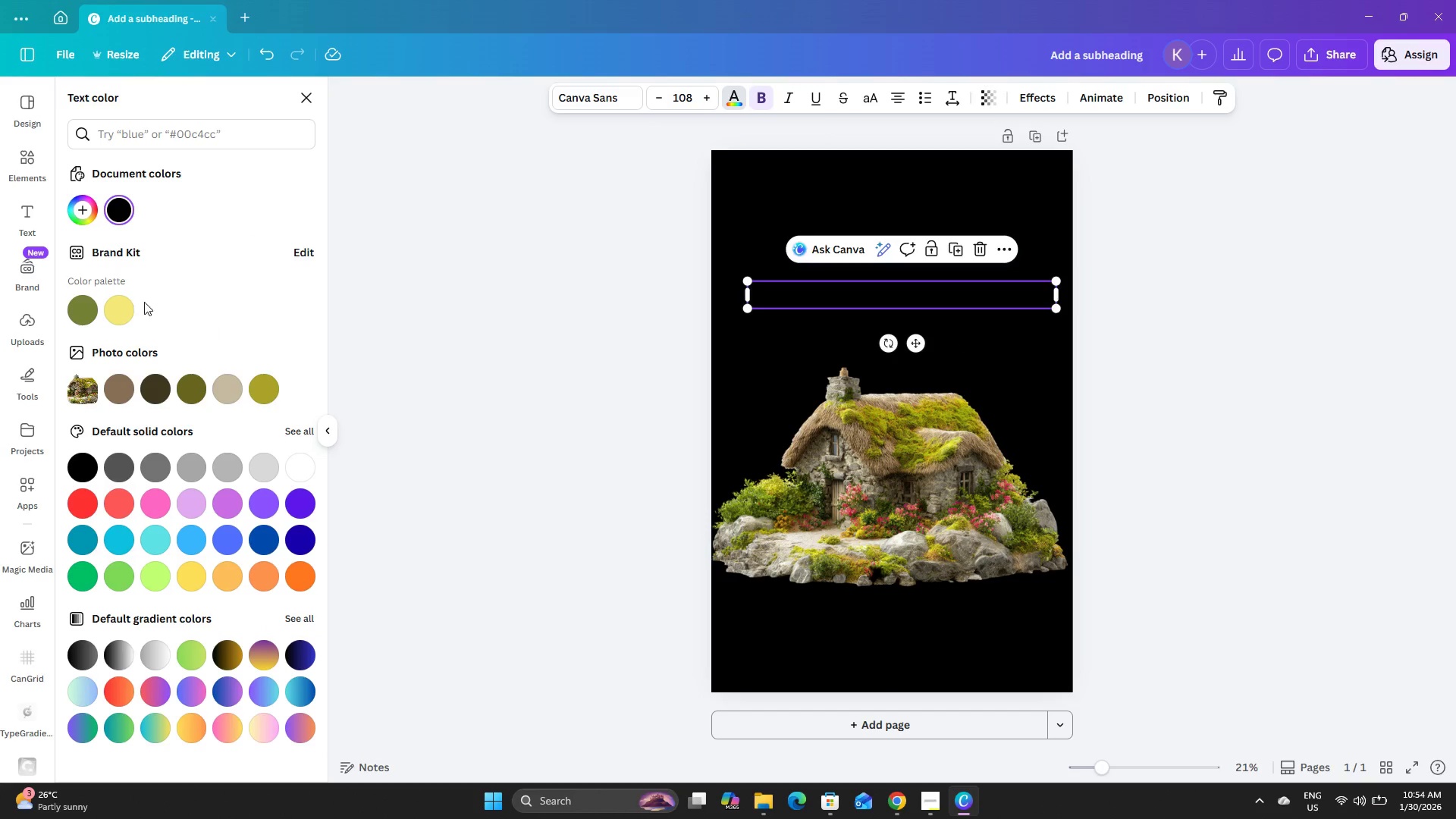 
left_click([117, 306])
 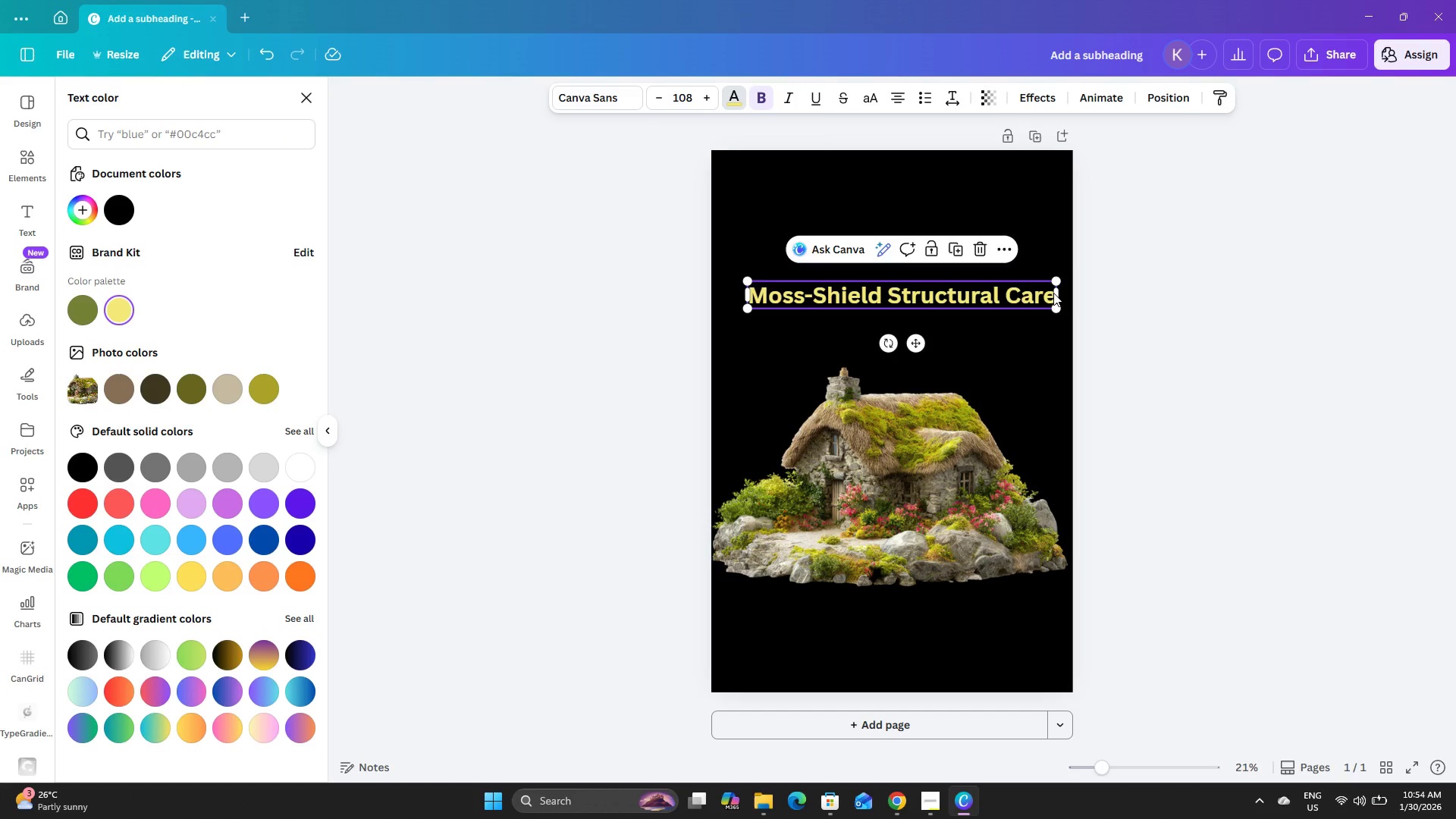 
wait(10.25)
 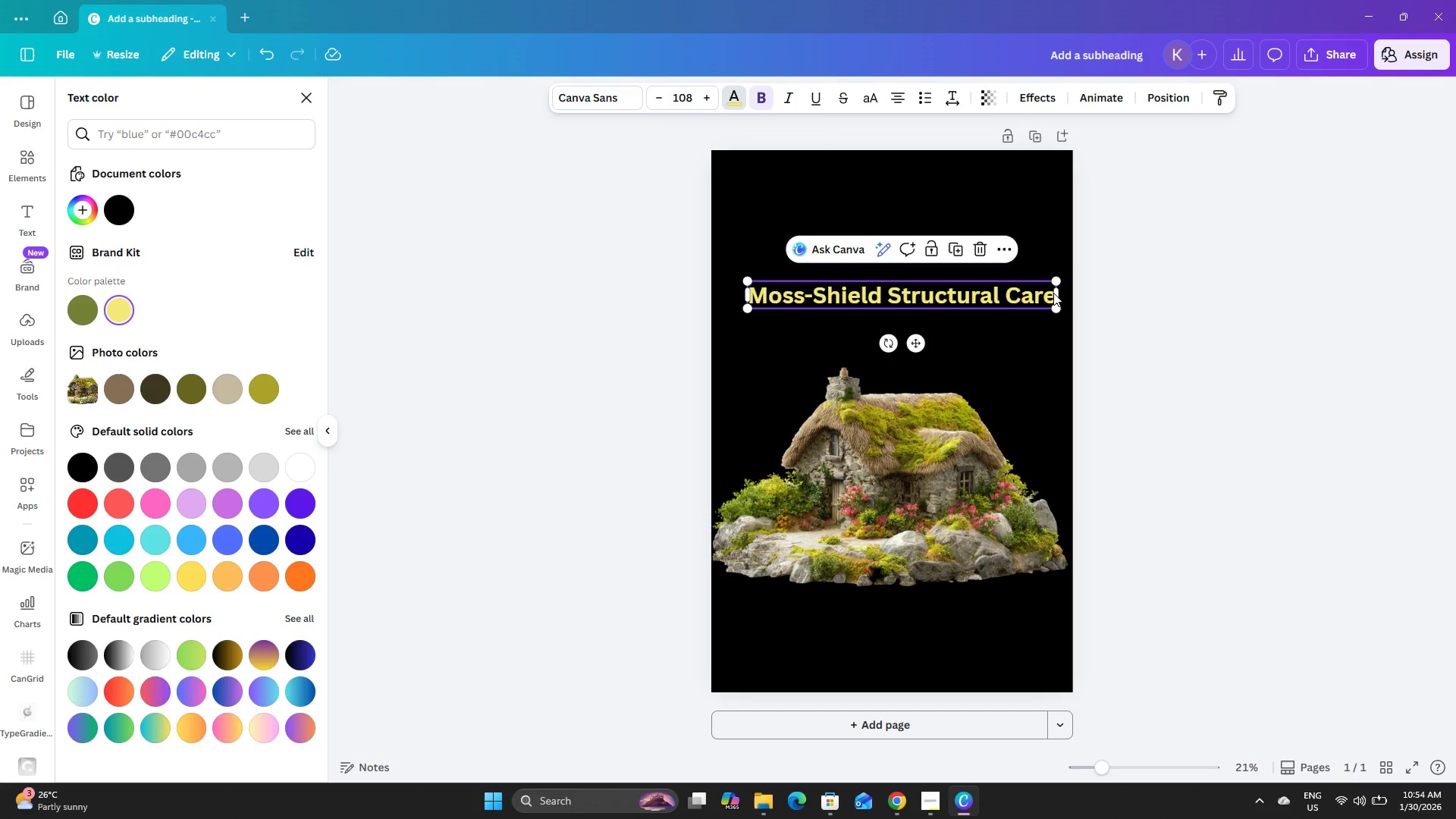 
left_click_drag(start_coordinate=[989, 291], to_coordinate=[977, 281])
 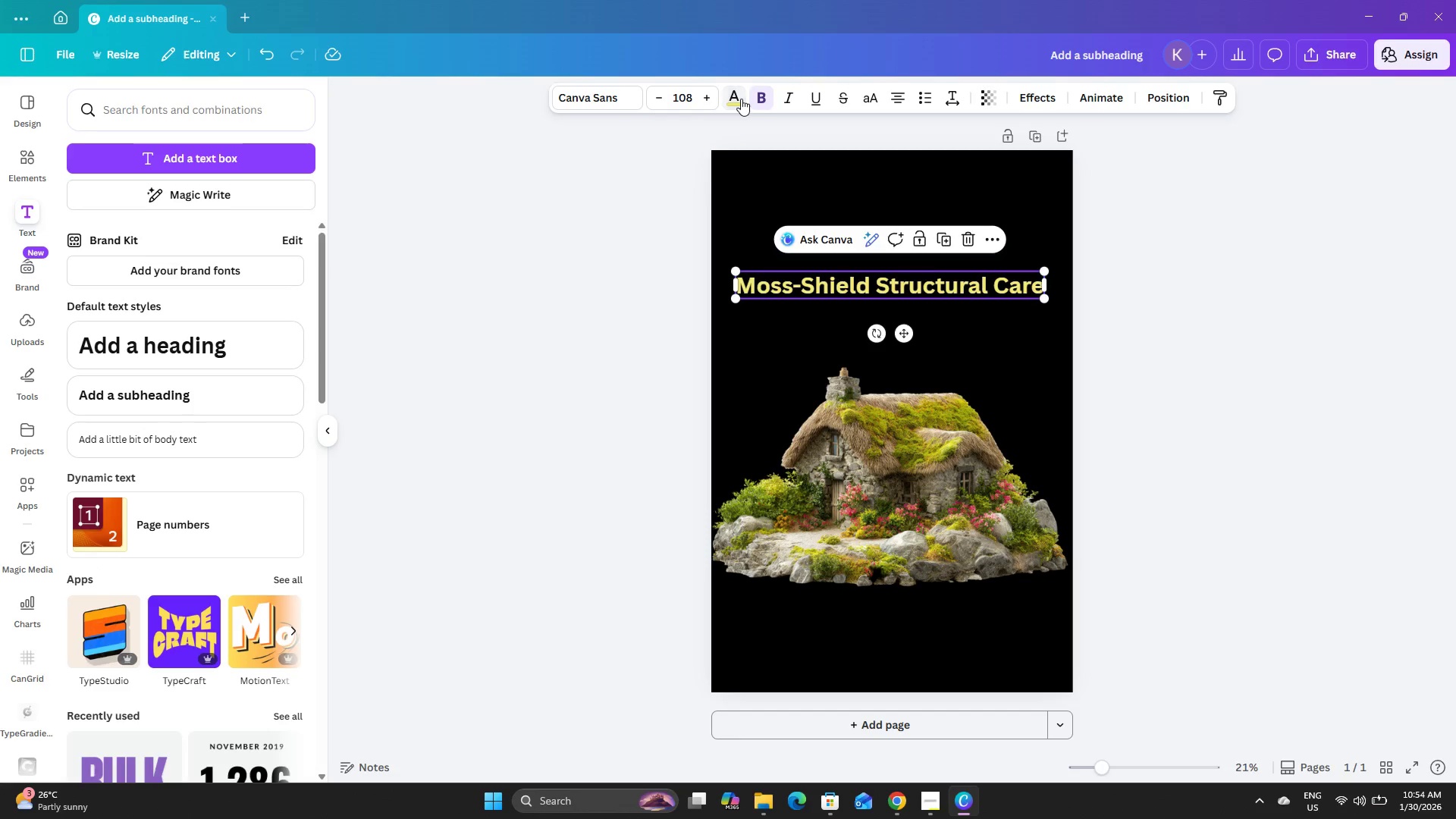 
double_click([741, 99])
 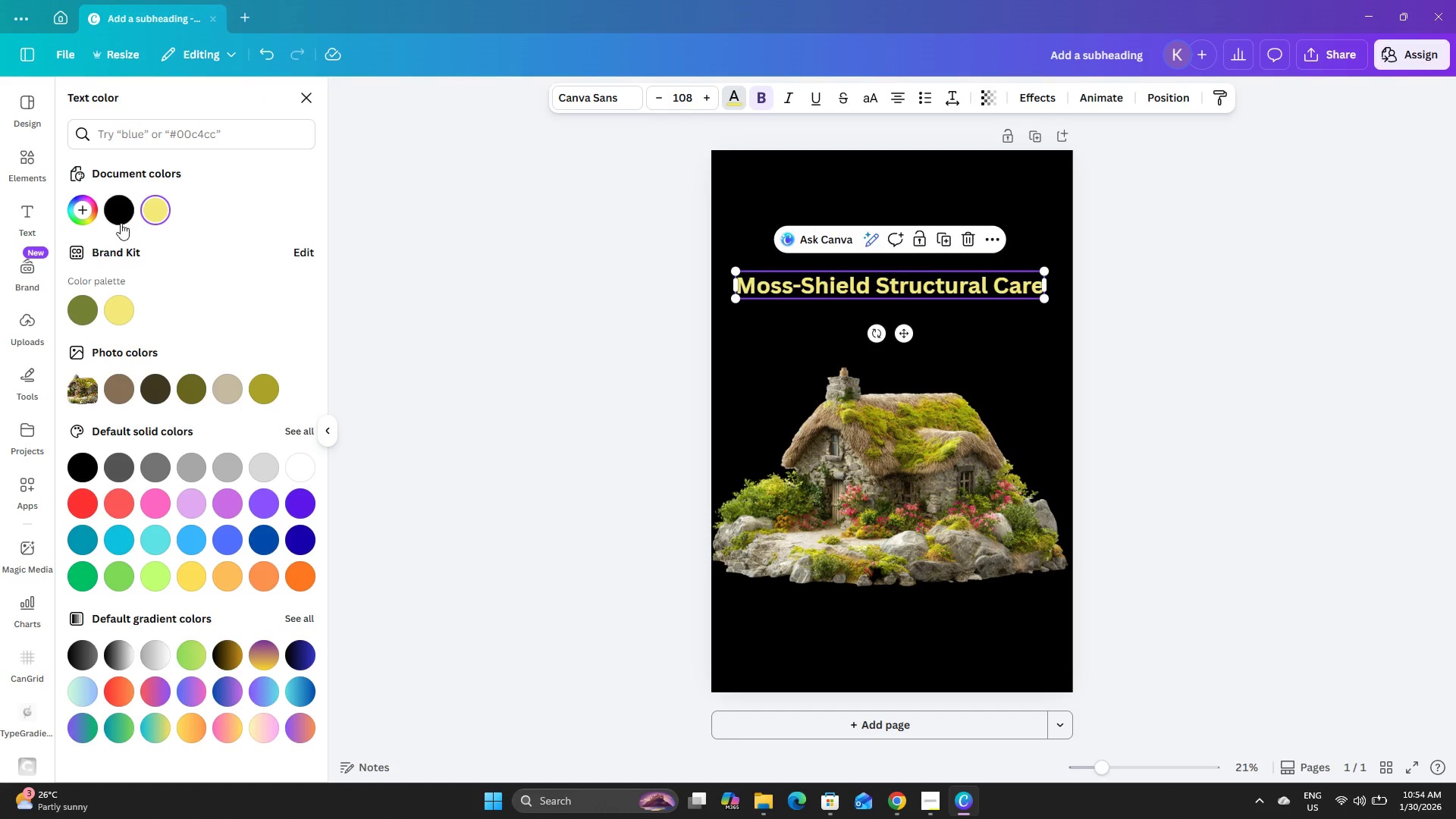 
left_click([89, 212])
 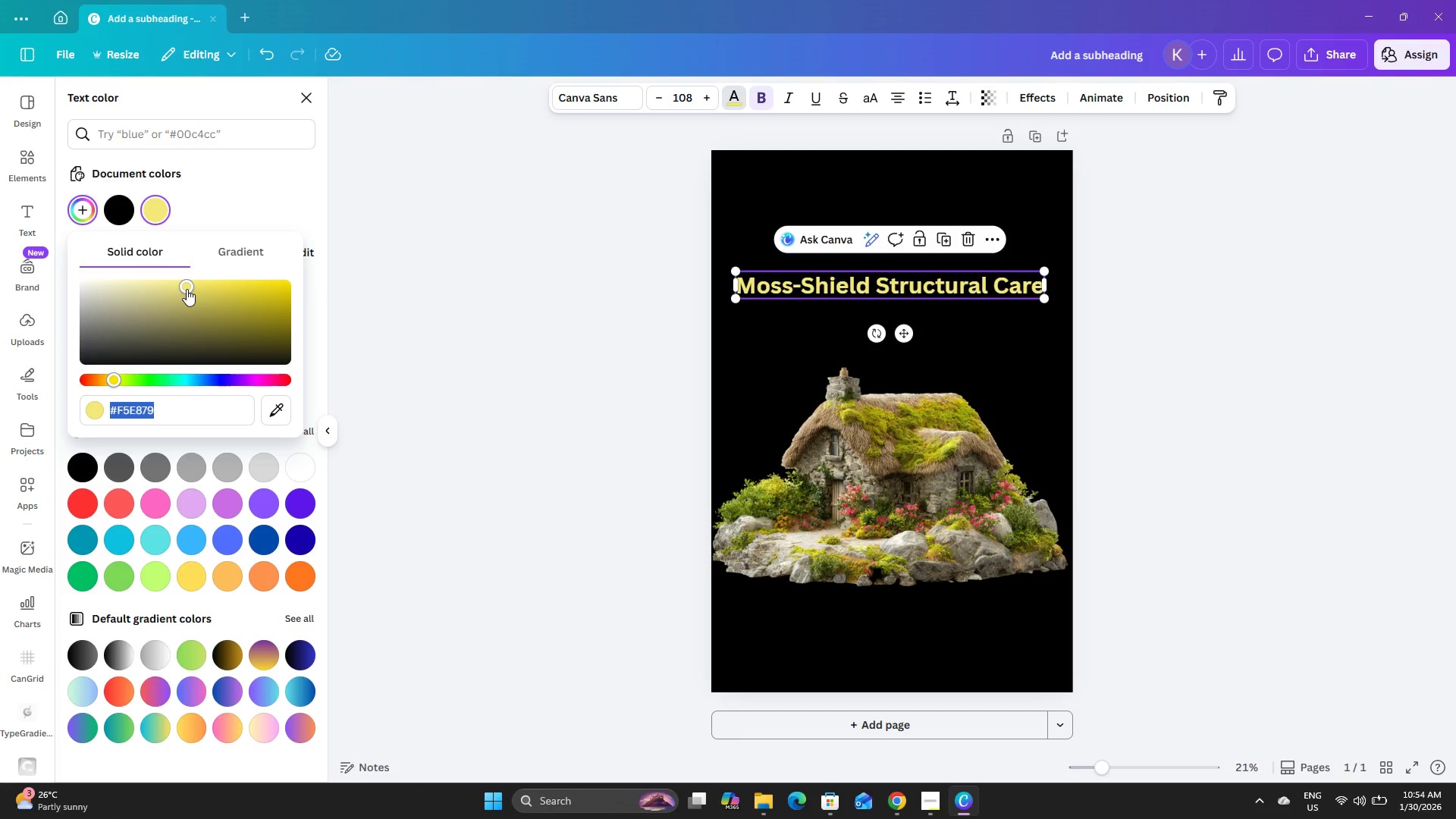 
left_click_drag(start_coordinate=[187, 289], to_coordinate=[144, 289])
 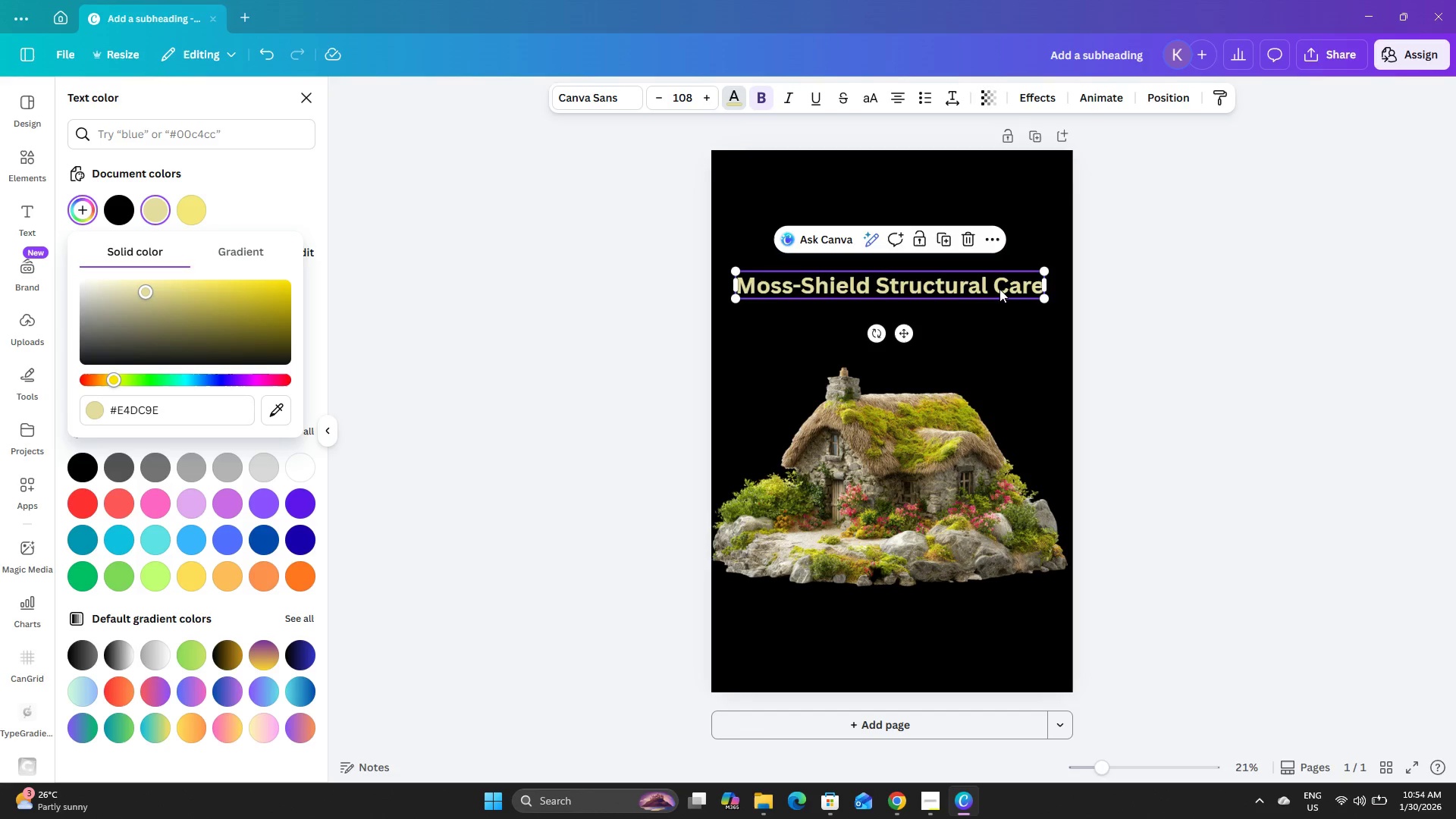 
left_click([606, 96])
 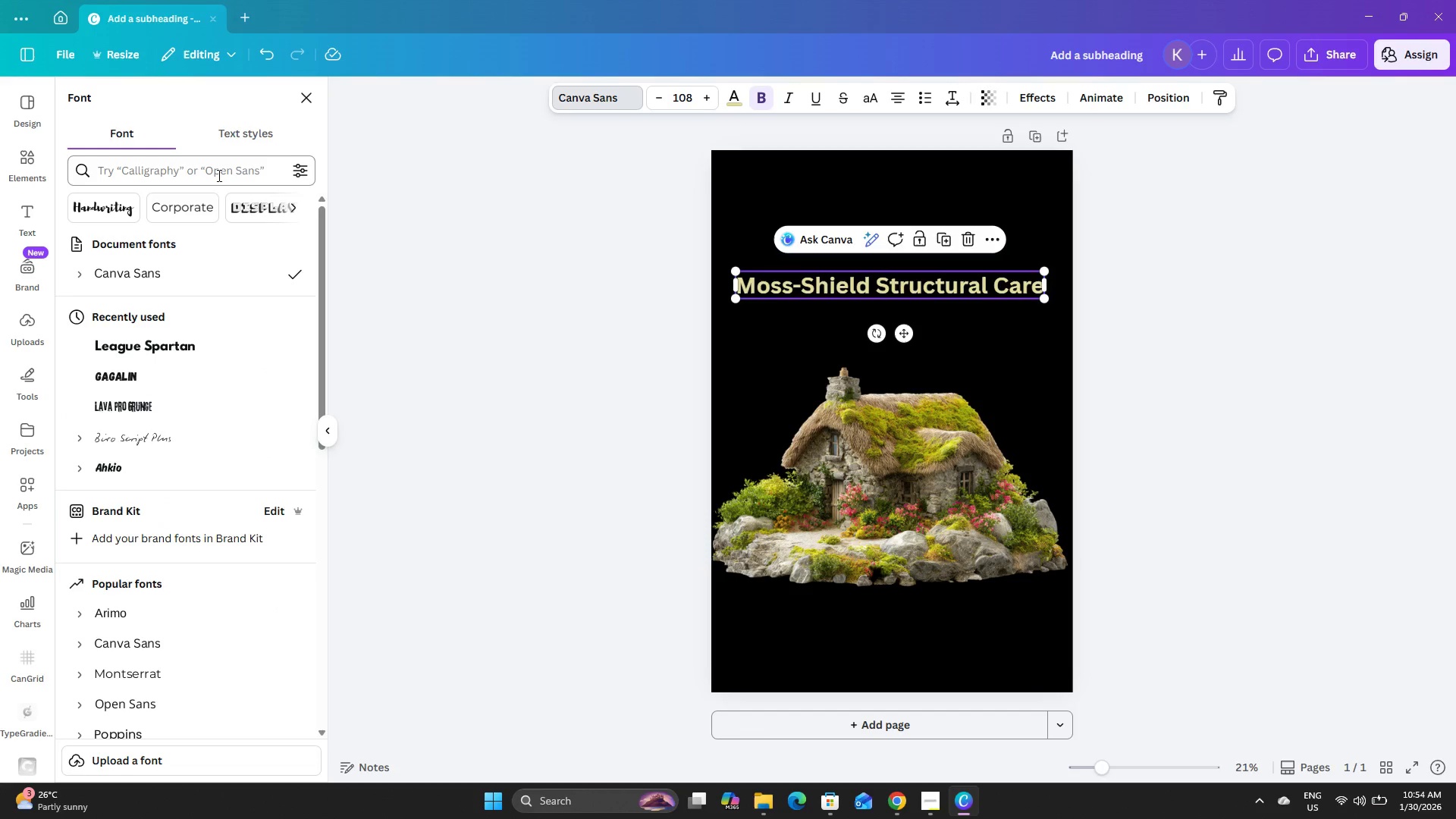 
scroll: coordinate [205, 313], scroll_direction: down, amount: 3.0
 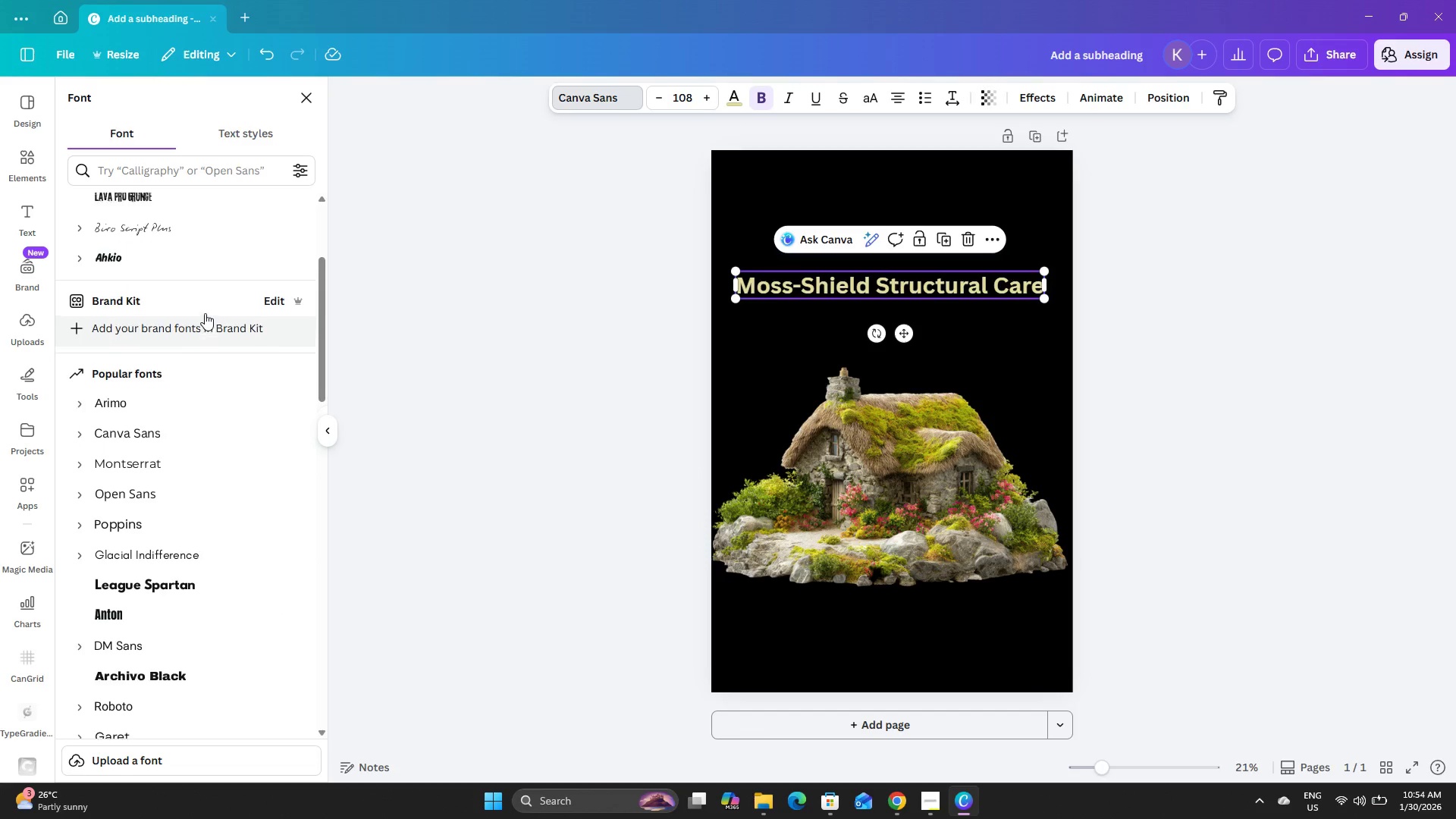 
scroll: coordinate [205, 313], scroll_direction: up, amount: 7.0
 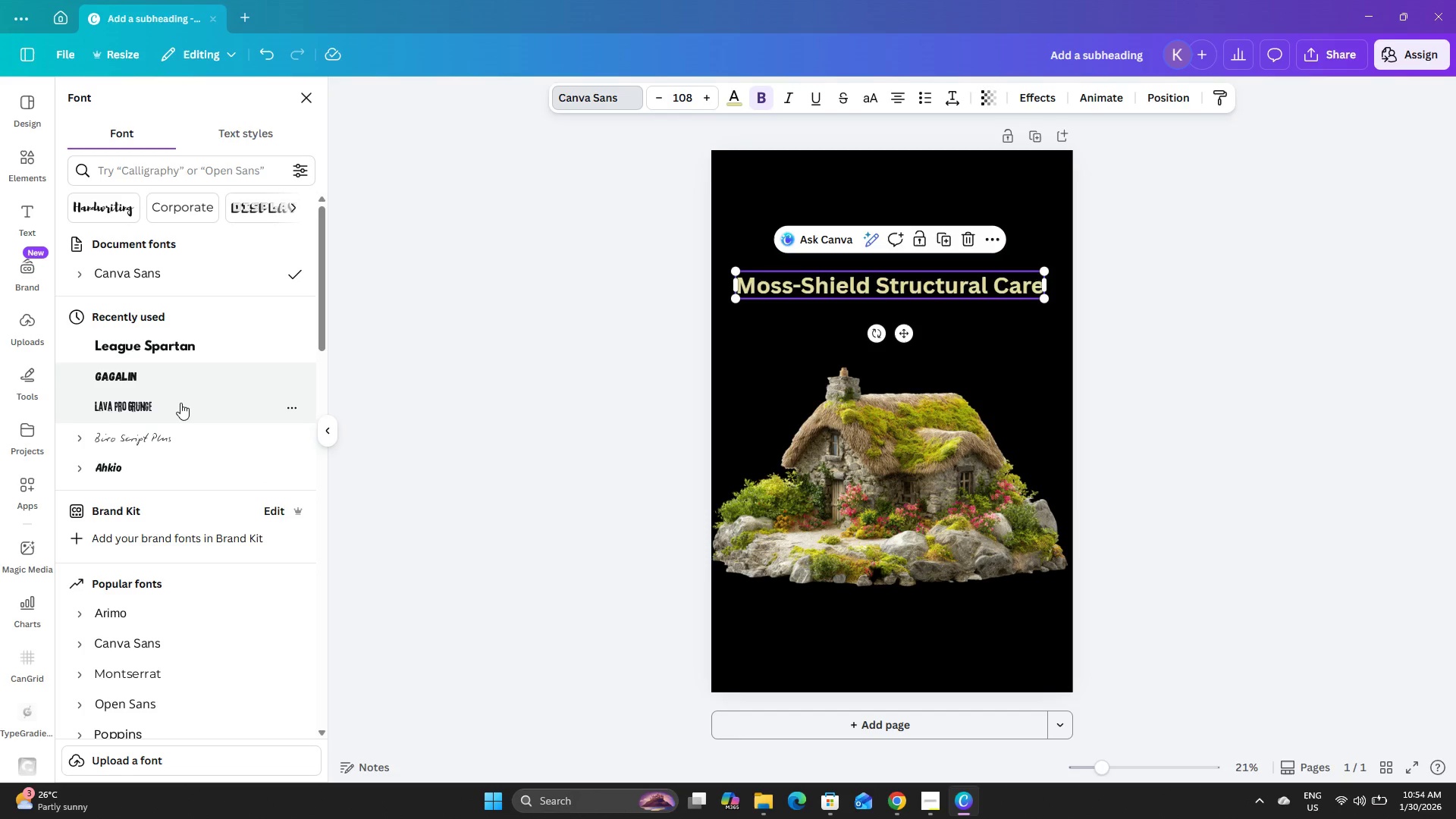 
left_click([187, 382])
 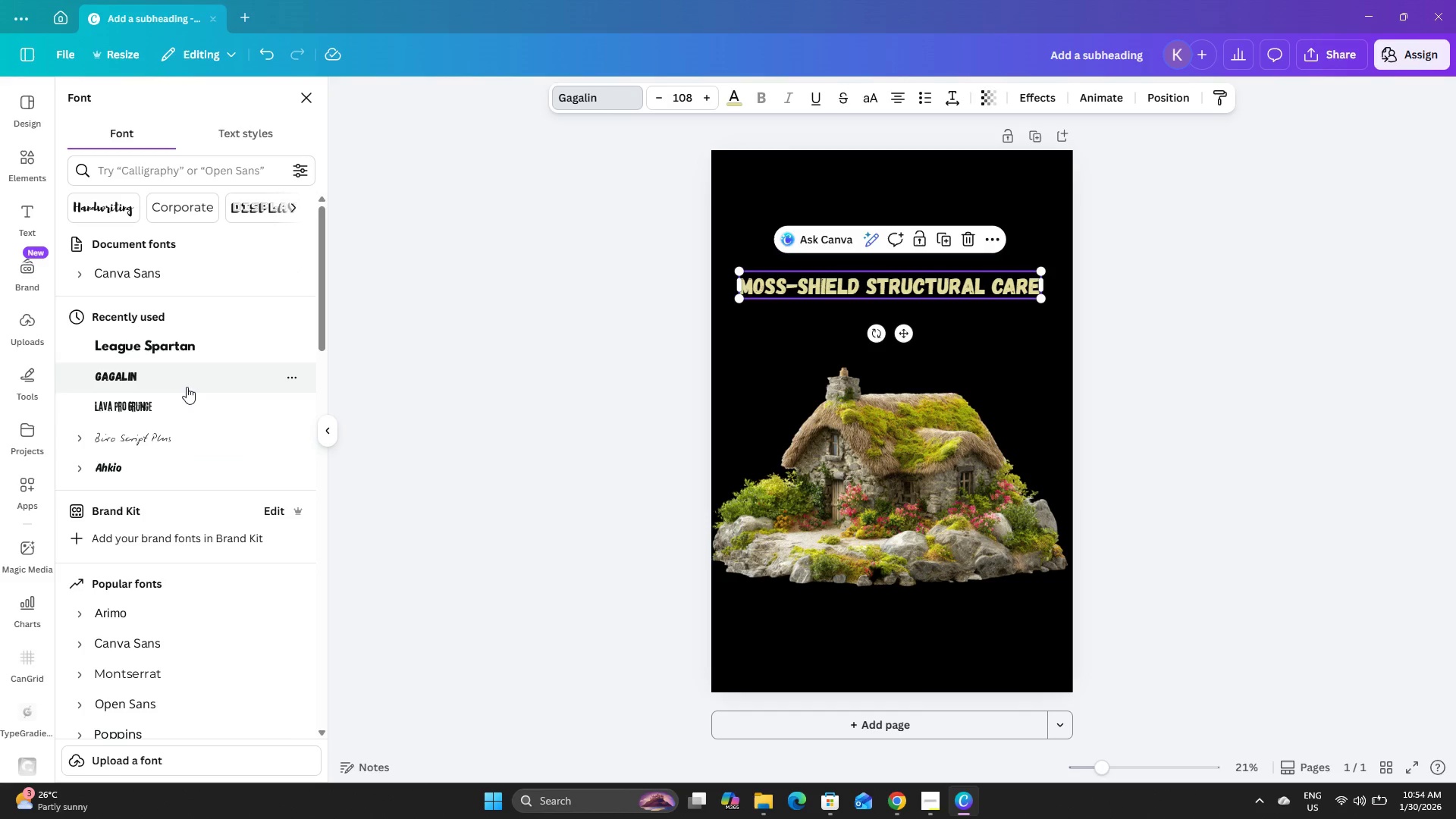 
left_click([181, 412])
 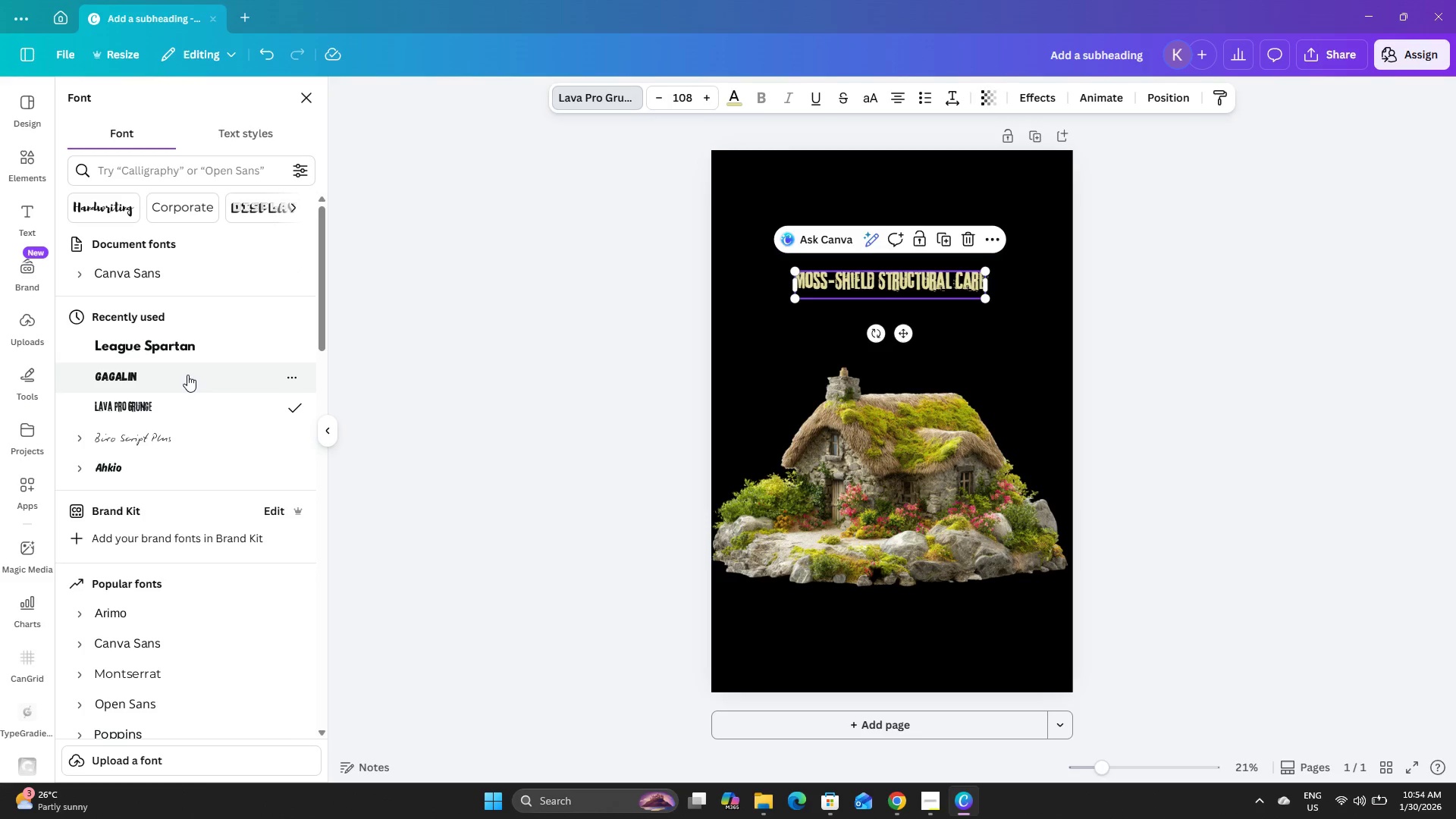 
left_click([187, 375])
 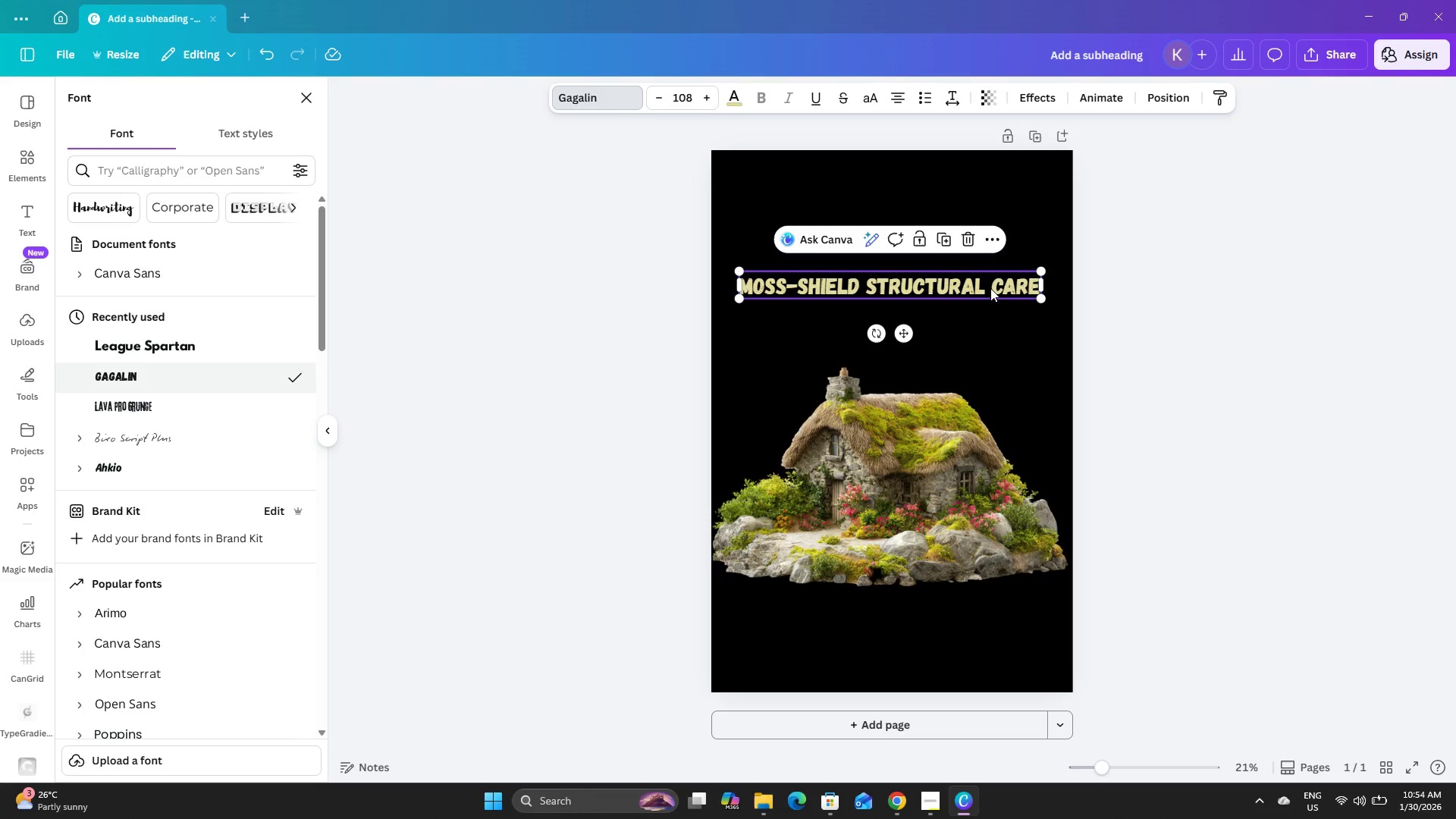 
double_click([1023, 278])
 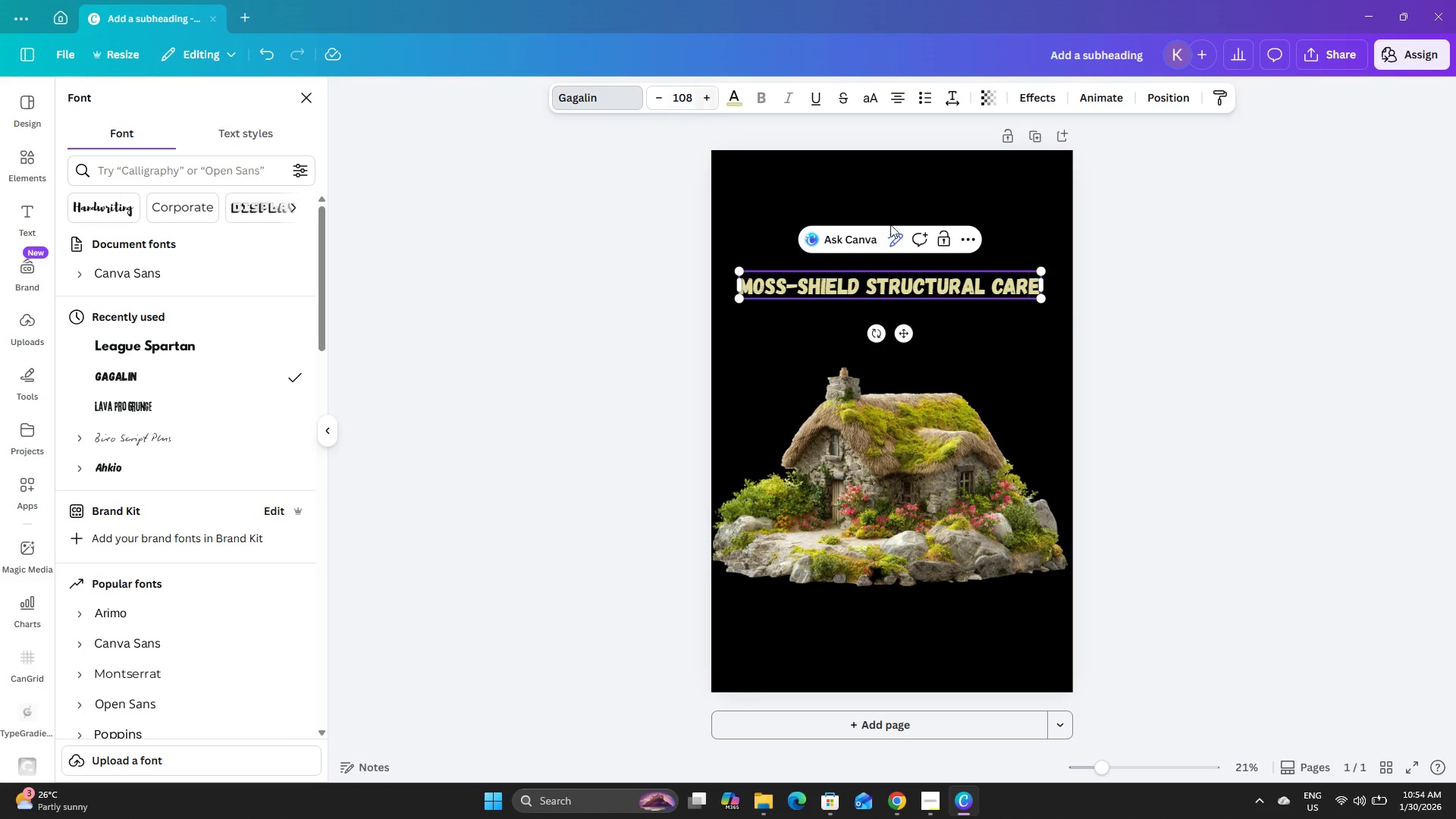 
left_click_drag(start_coordinate=[1037, 298], to_coordinate=[952, 287])
 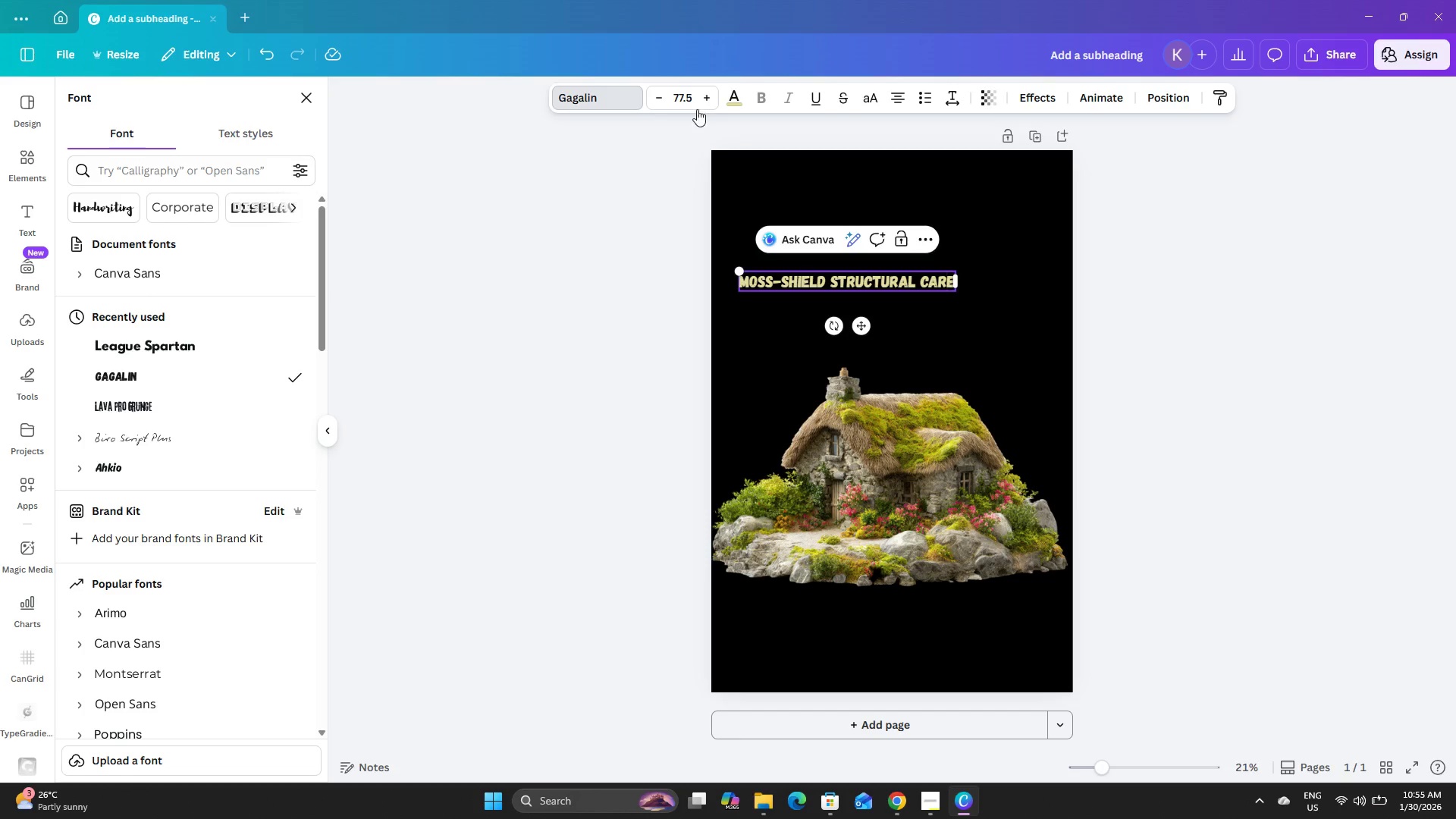 
left_click([689, 93])
 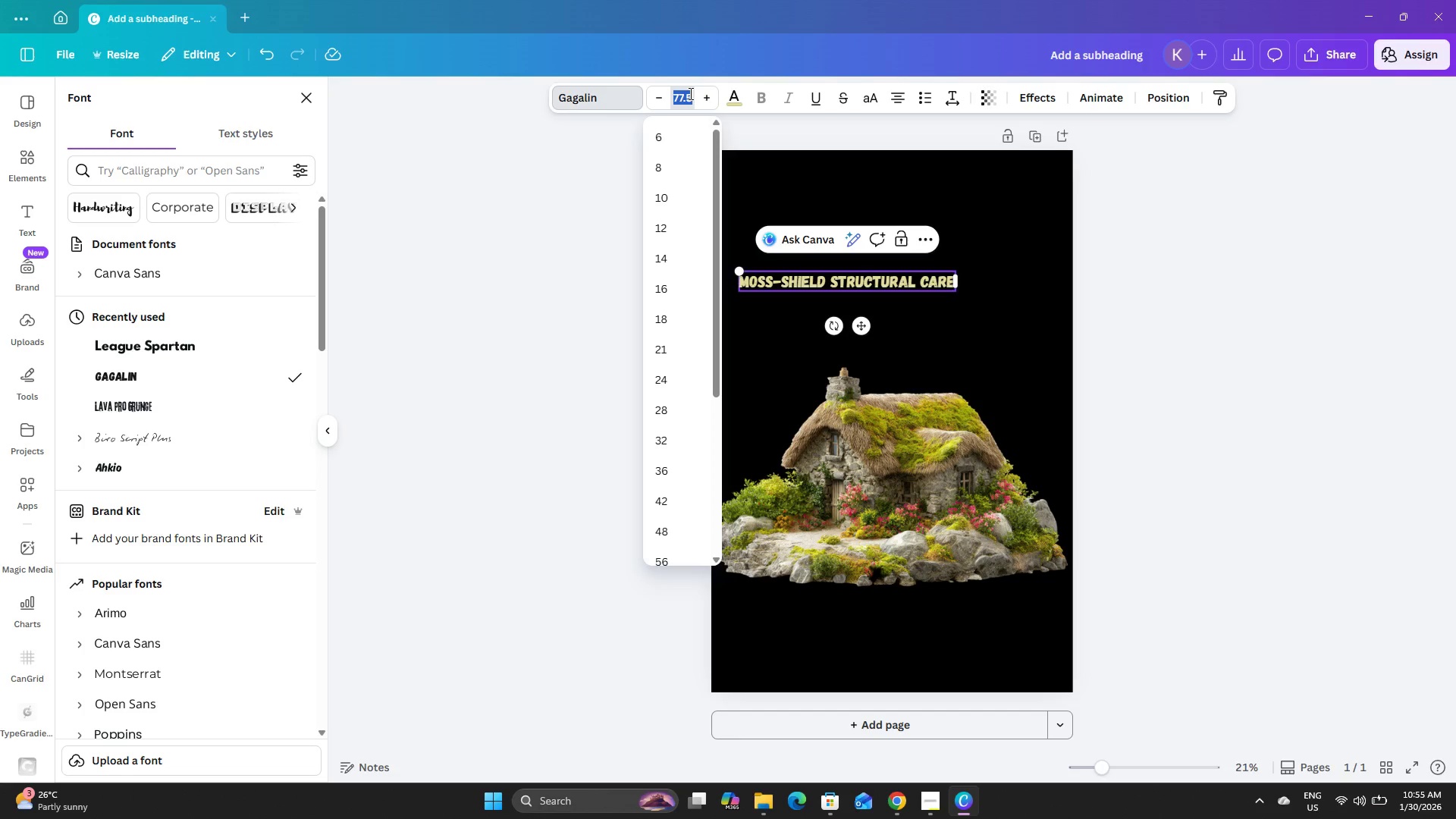 
key(Numpad7)